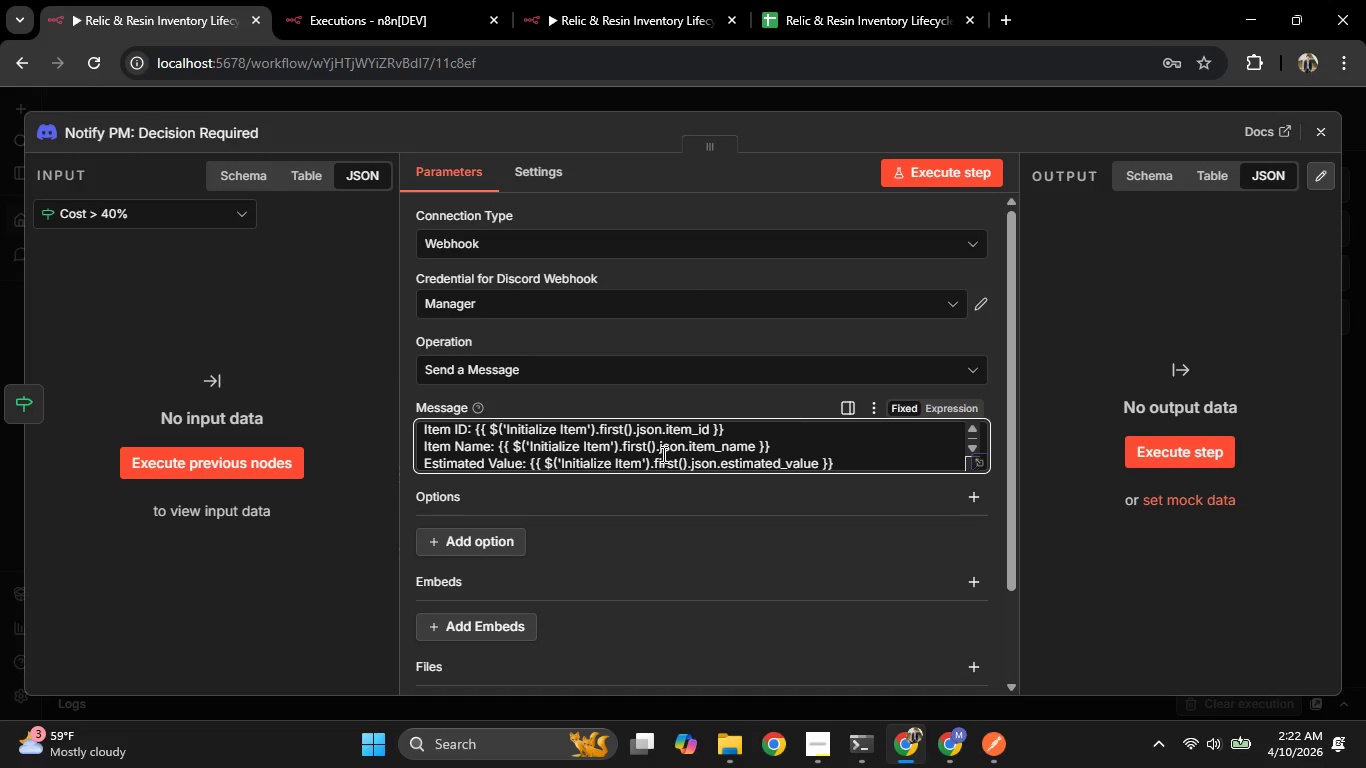 
key(Enter)
 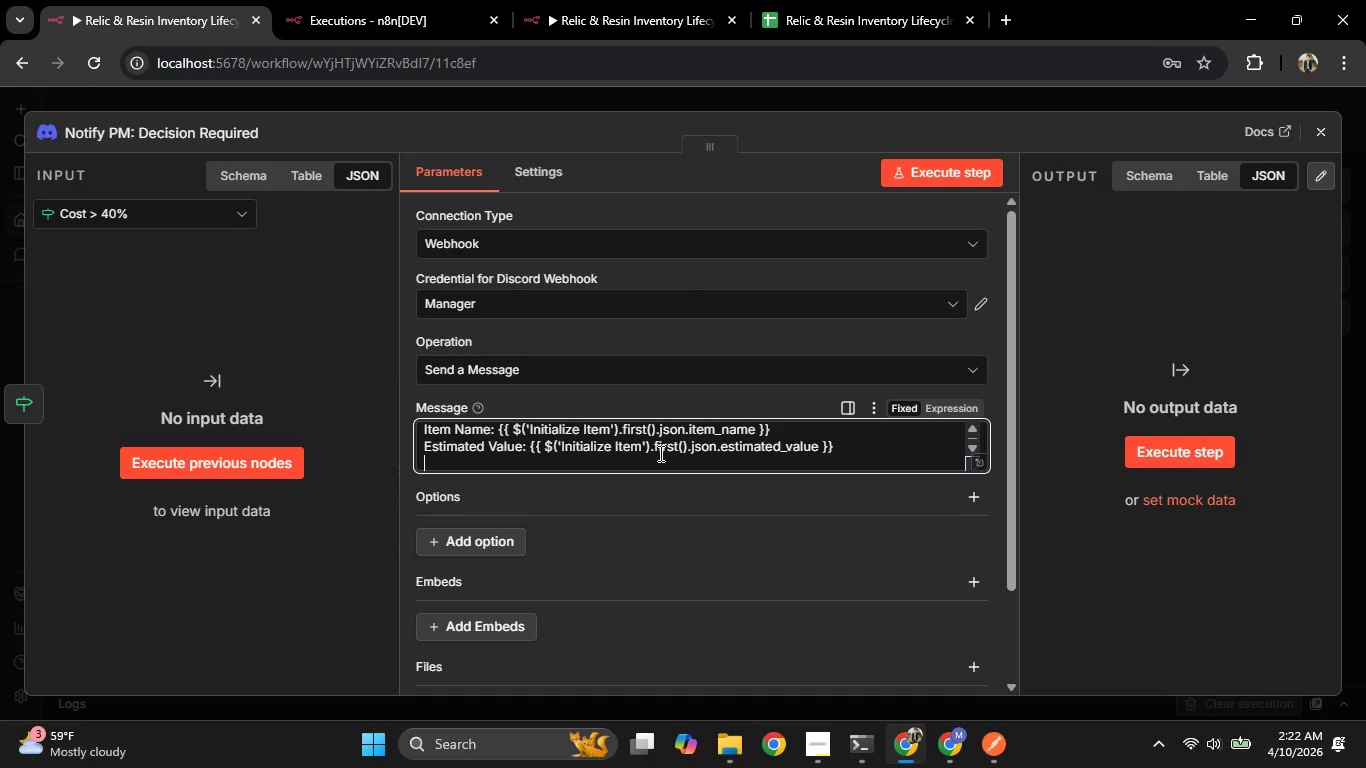 
scroll: coordinate [651, 451], scroll_direction: up, amount: 1.0
 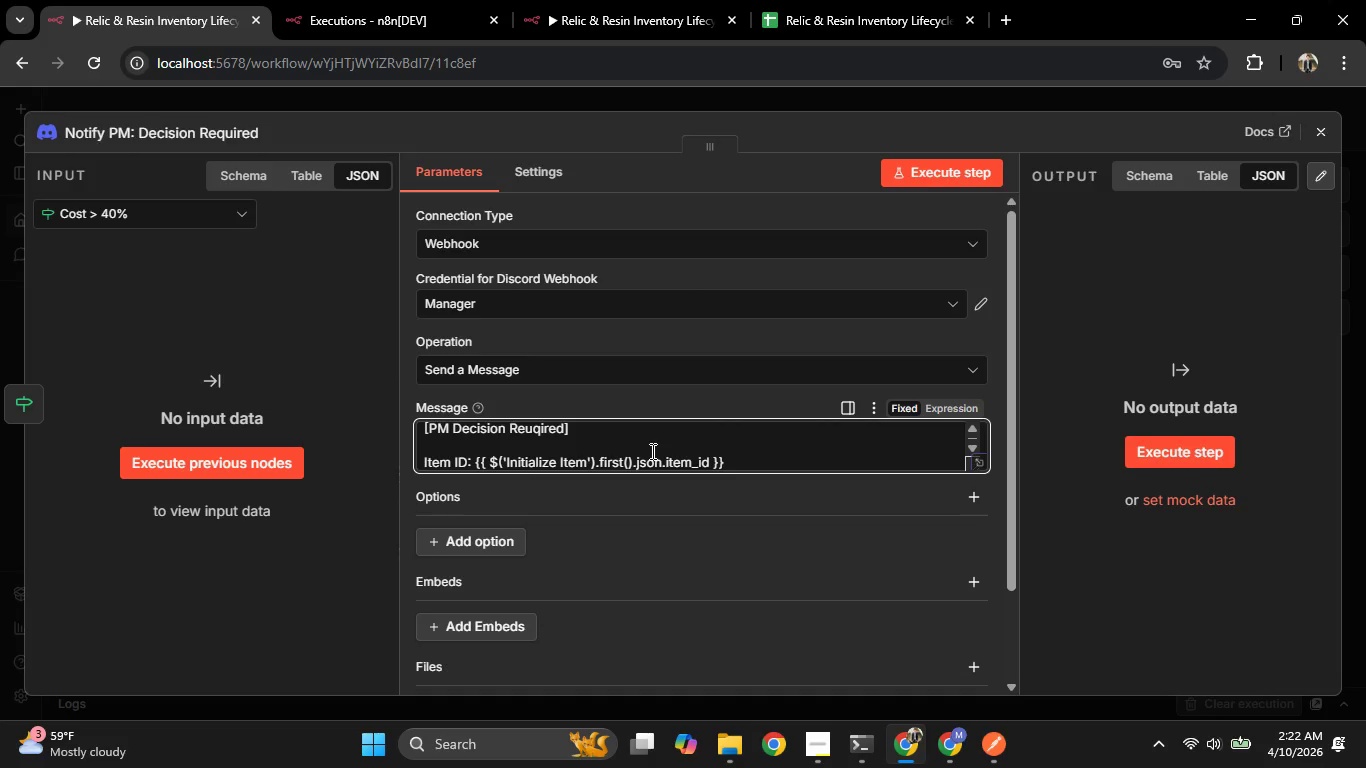 
scroll: coordinate [651, 451], scroll_direction: down, amount: 1.0
 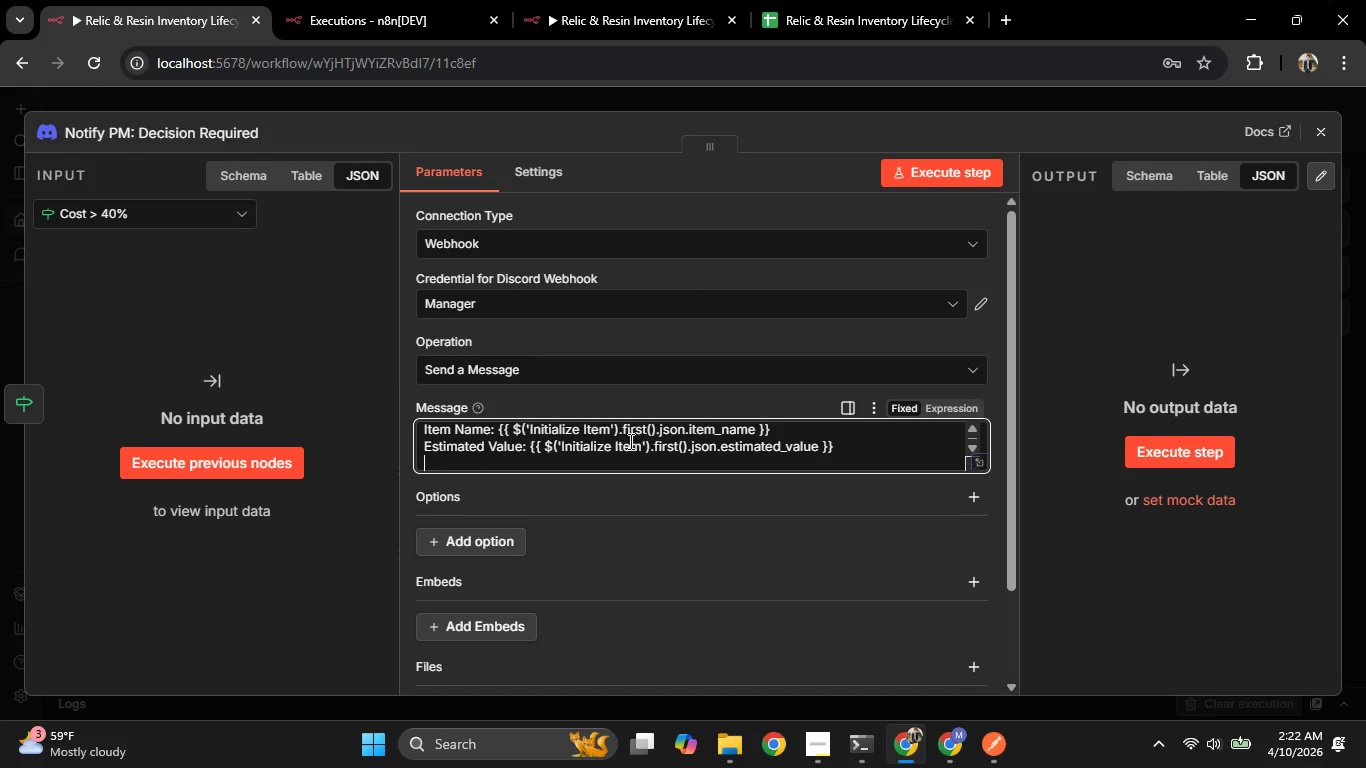 
left_click([631, 444])
 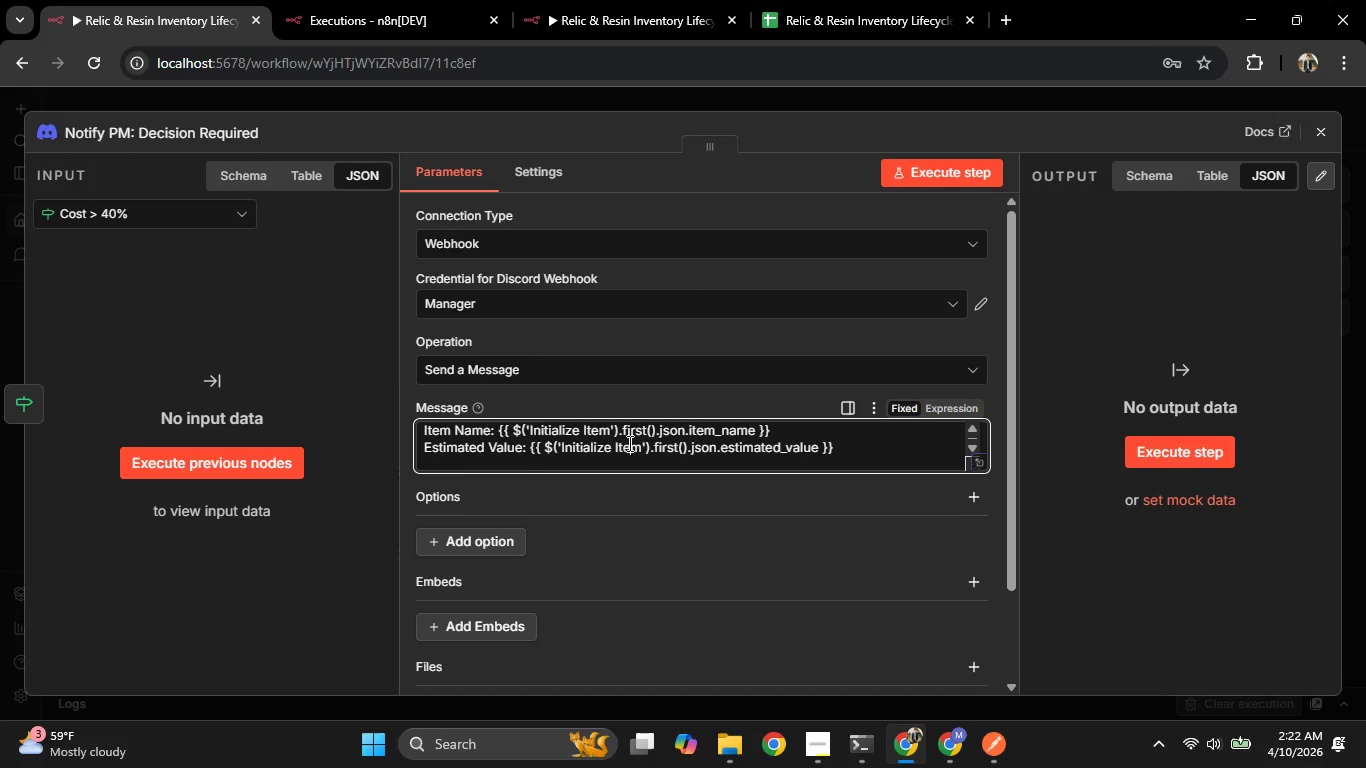 
scroll: coordinate [628, 443], scroll_direction: up, amount: 1.0
 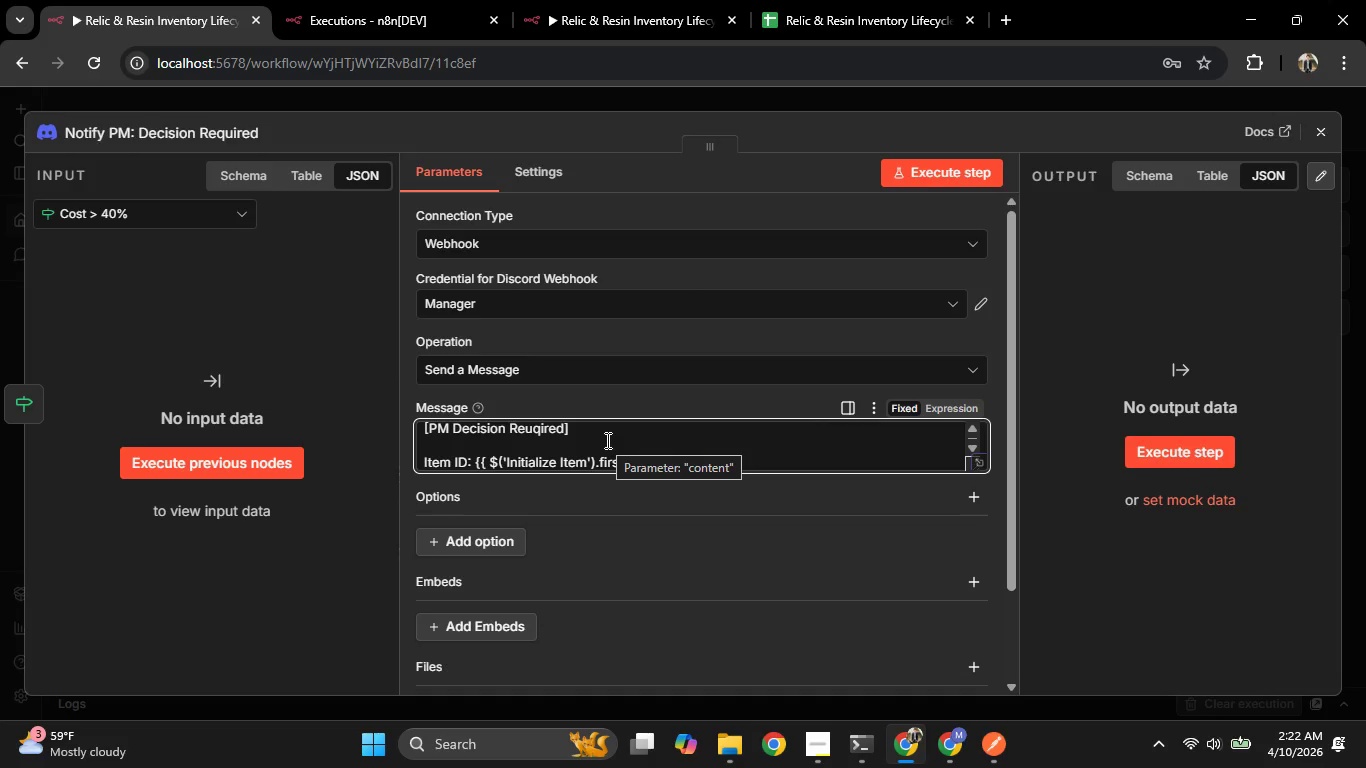 
scroll: coordinate [606, 440], scroll_direction: down, amount: 1.0
 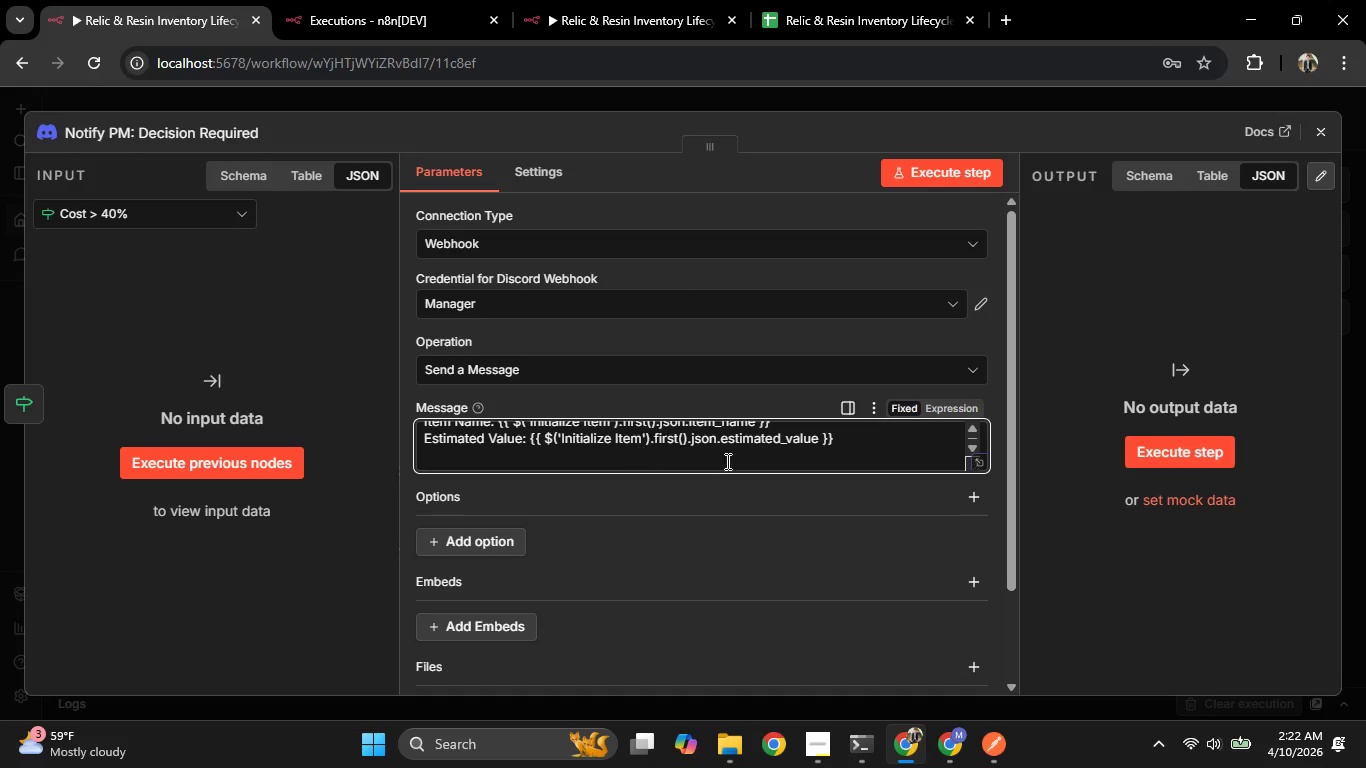 